 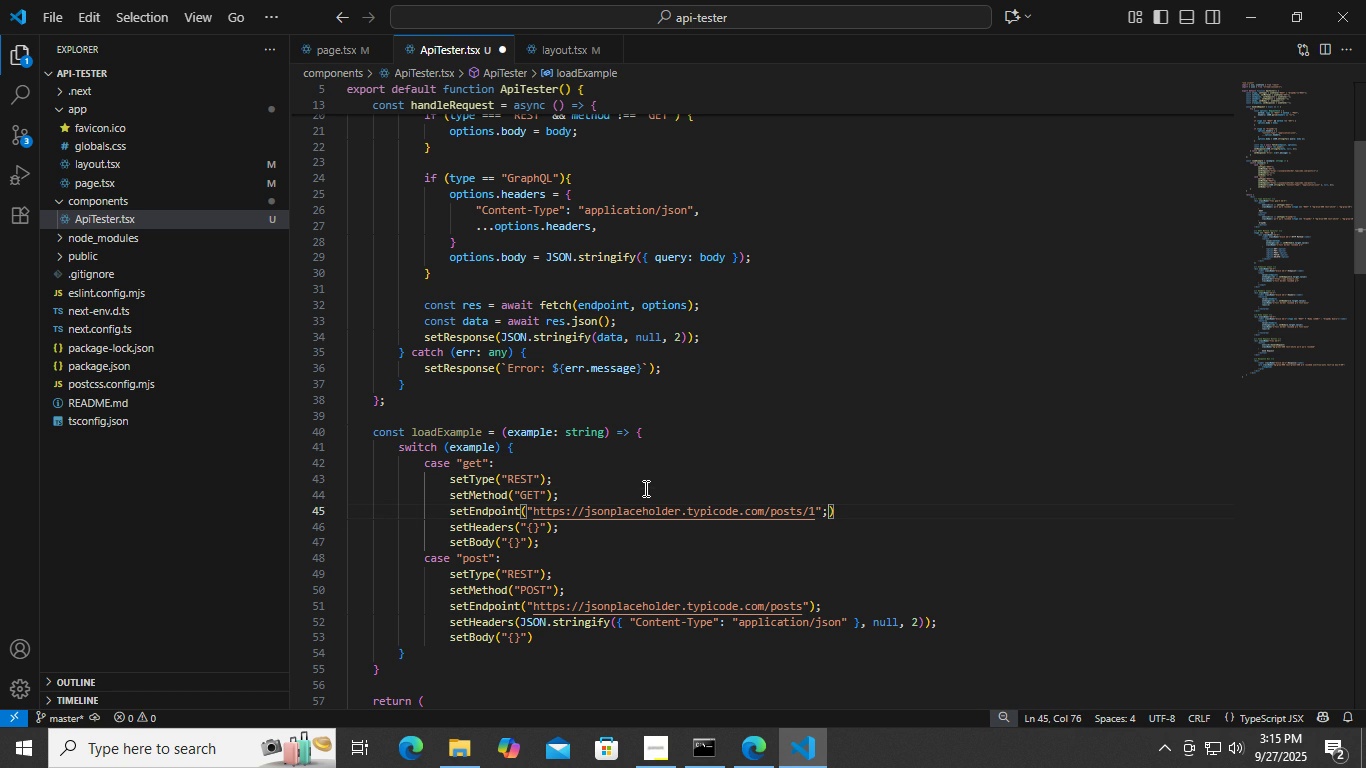 
key(ArrowUp)
 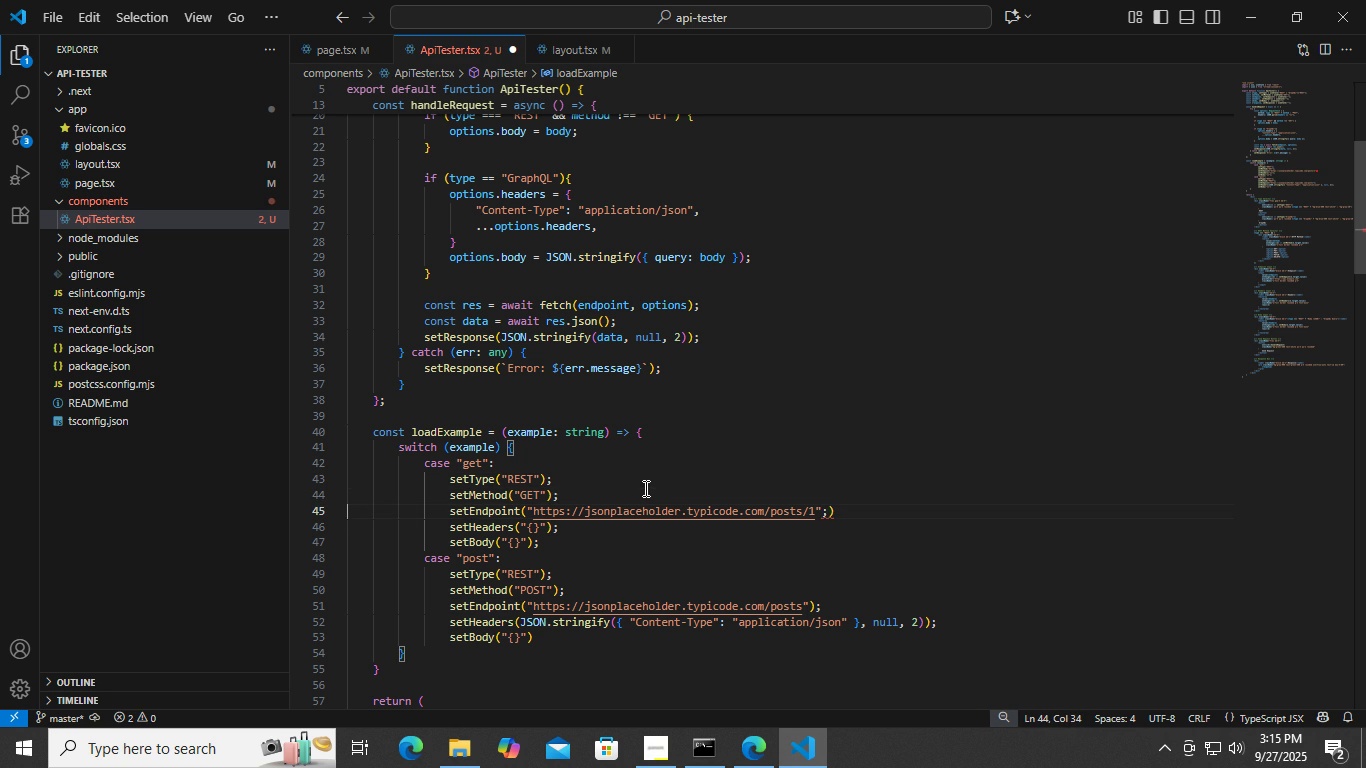 
key(ArrowRight)
 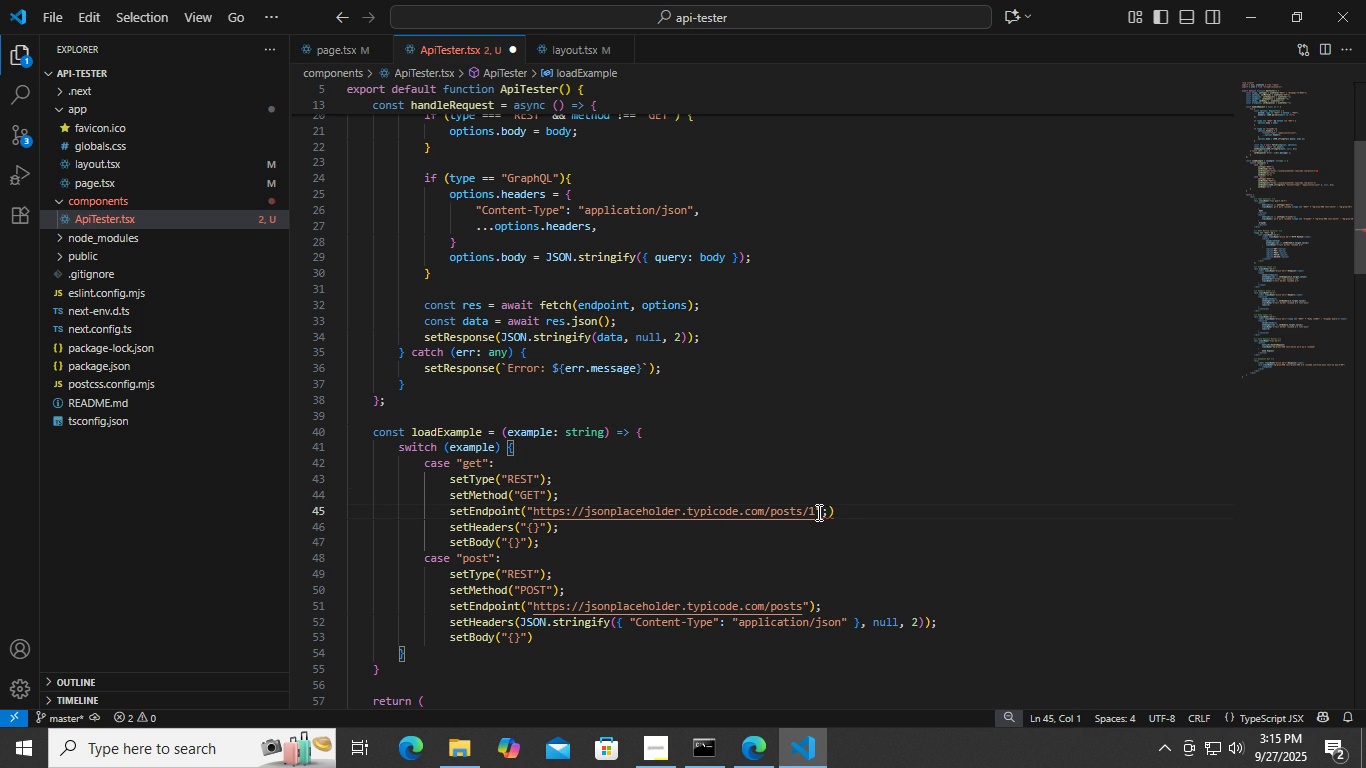 
left_click([830, 513])
 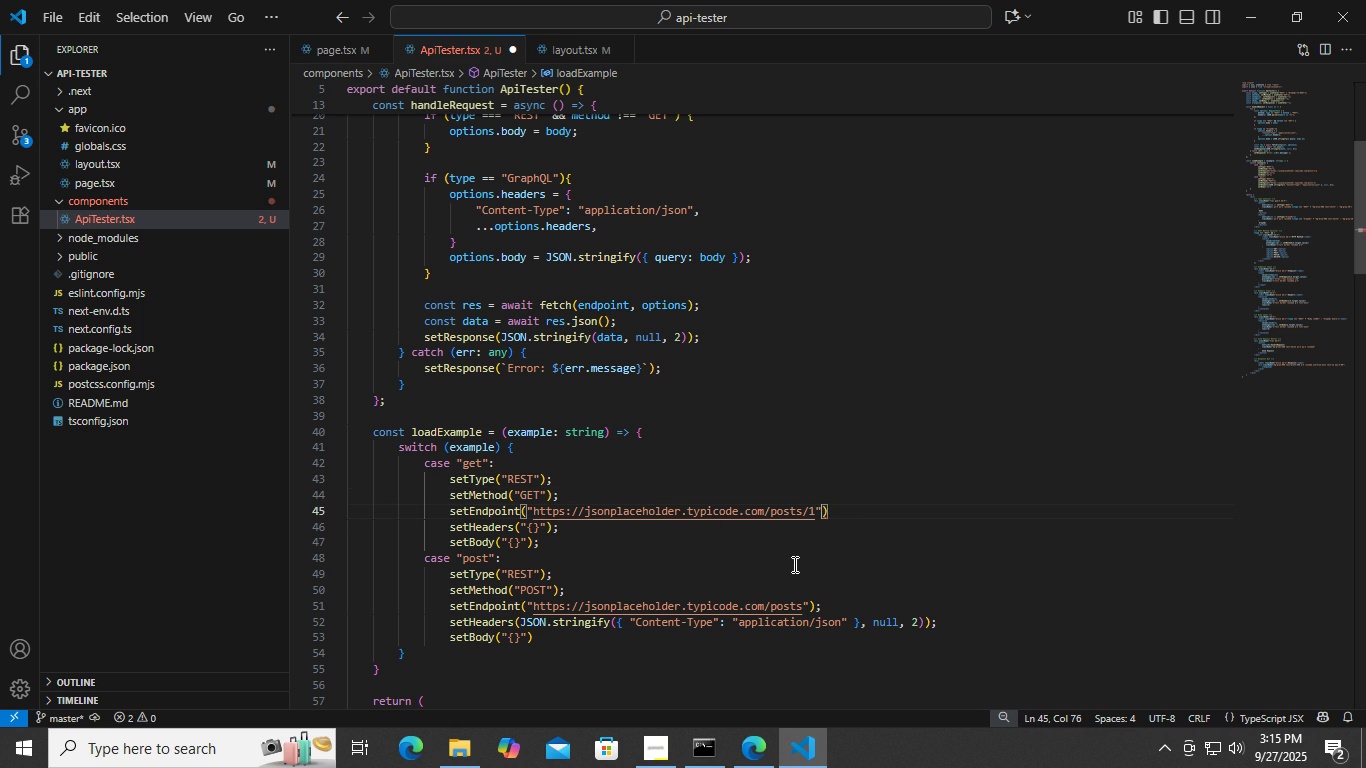 
key(Backspace)
 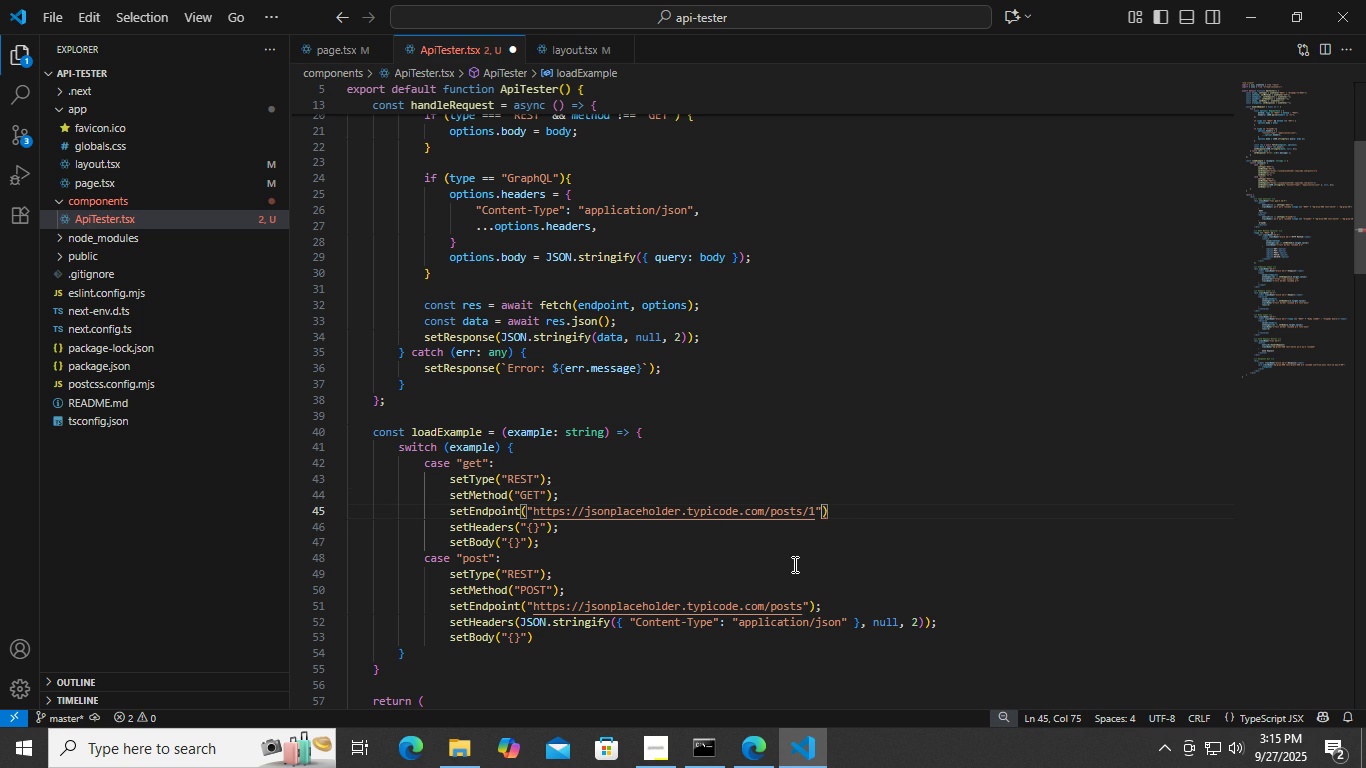 
key(ArrowRight)
 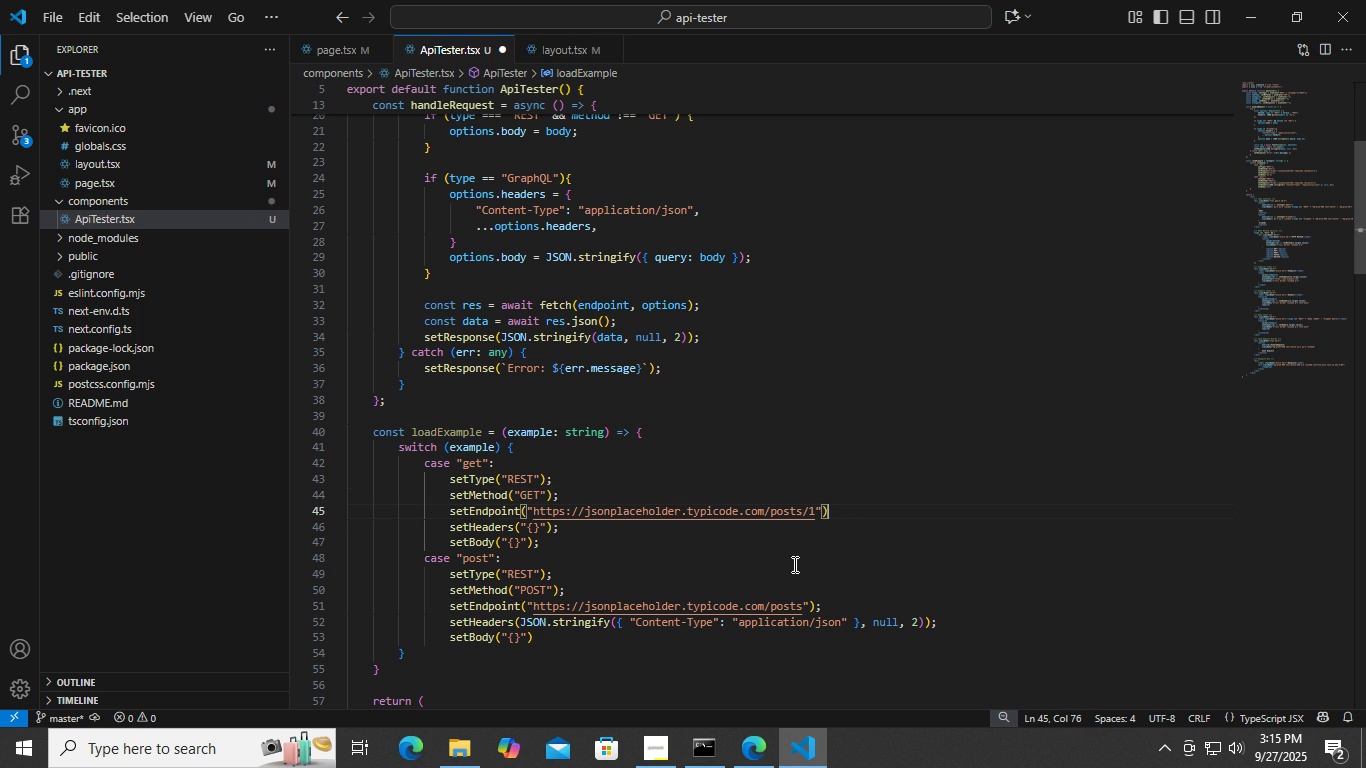 
key(Semicolon)